 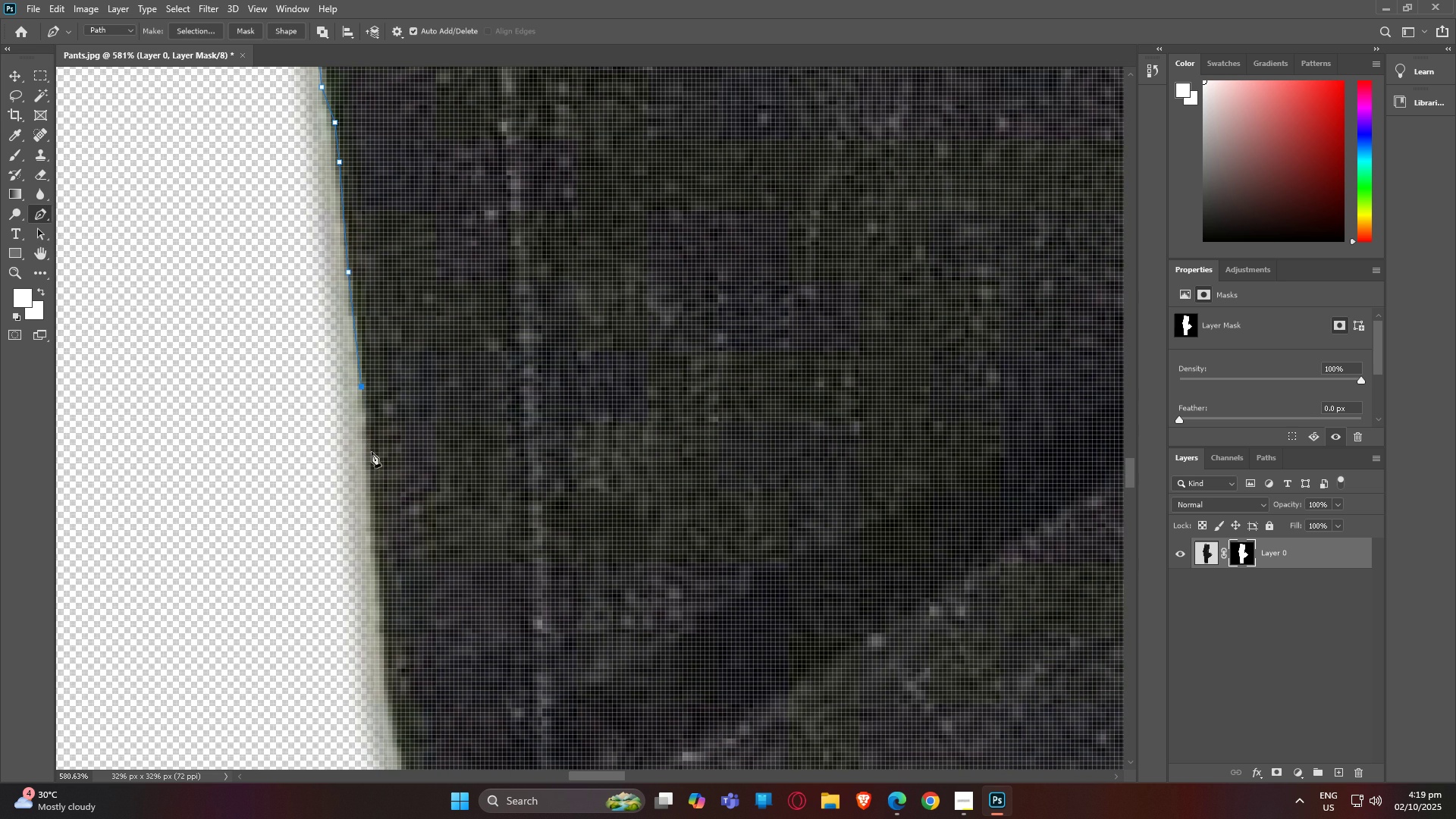 
left_click([370, 460])
 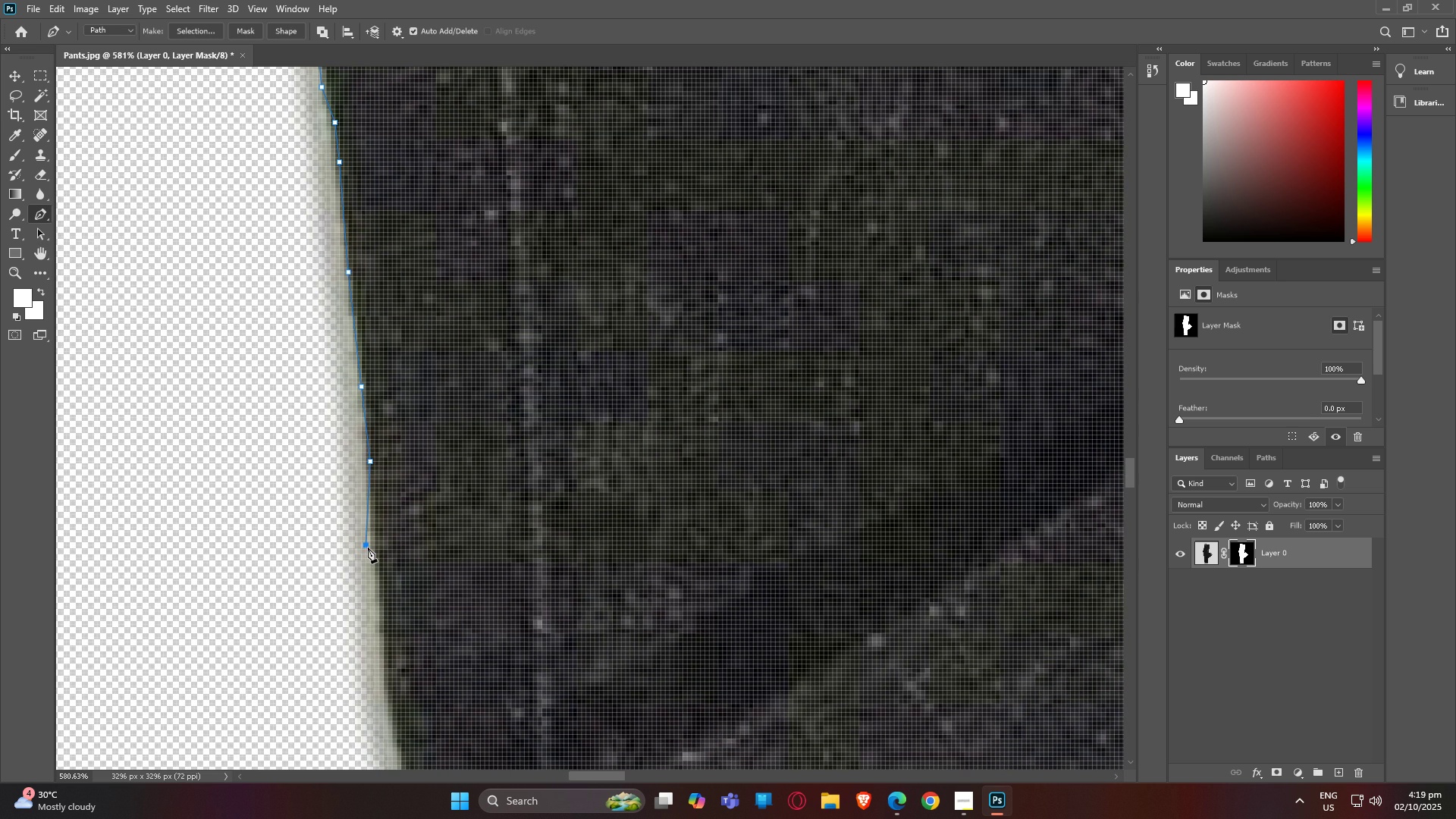 
left_click([368, 548])
 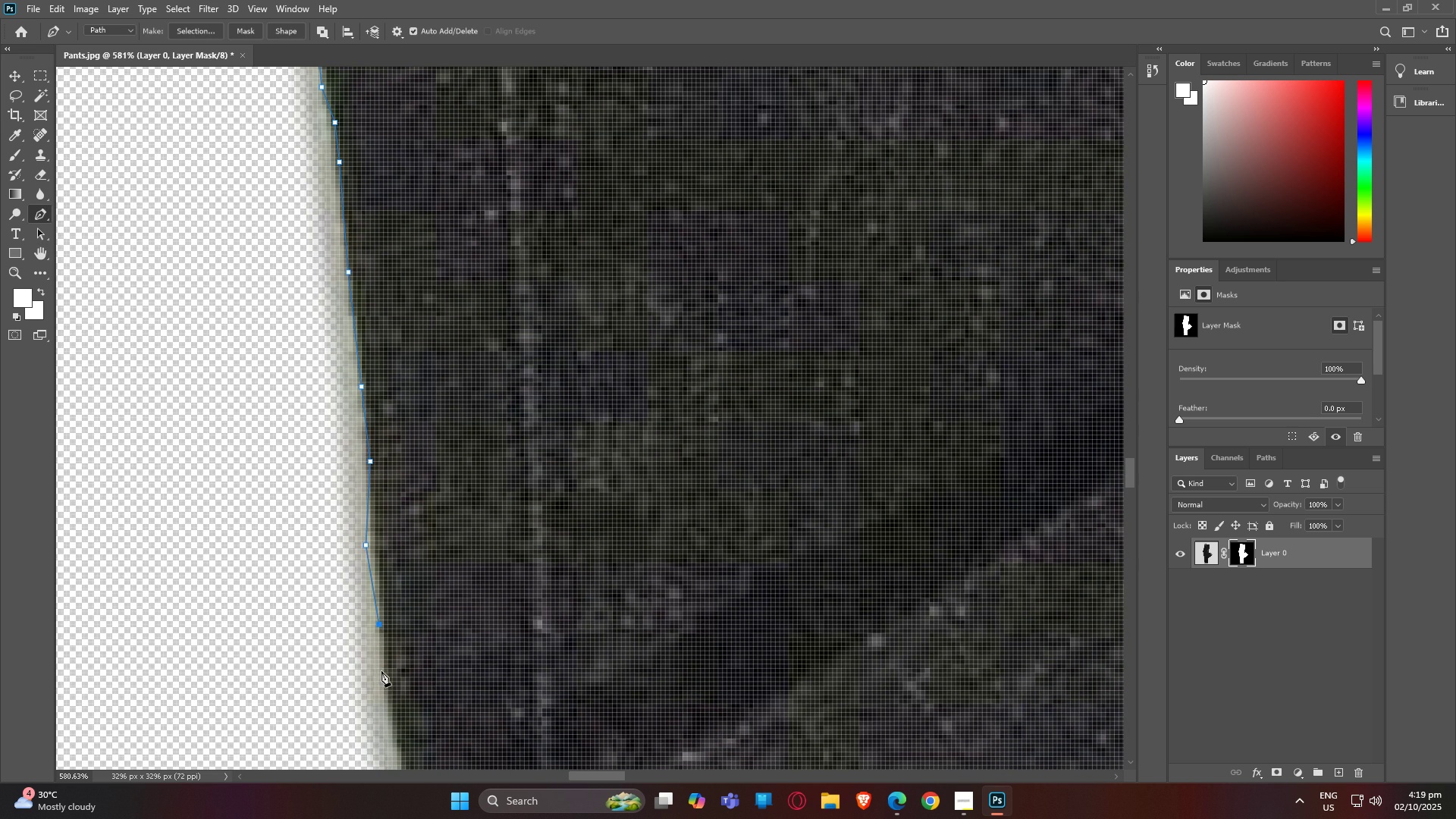 
left_click([383, 681])
 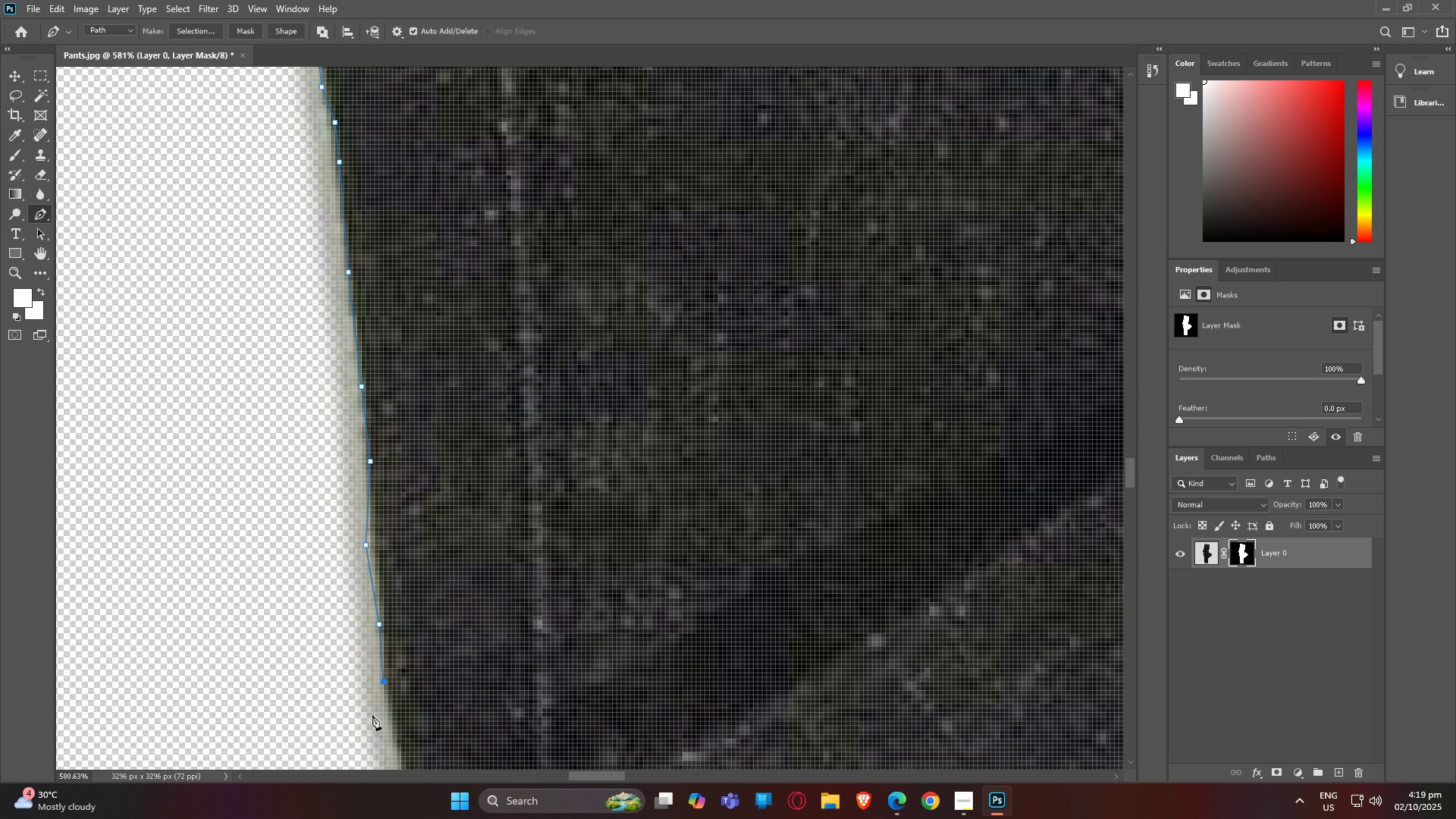 
type(hp)